 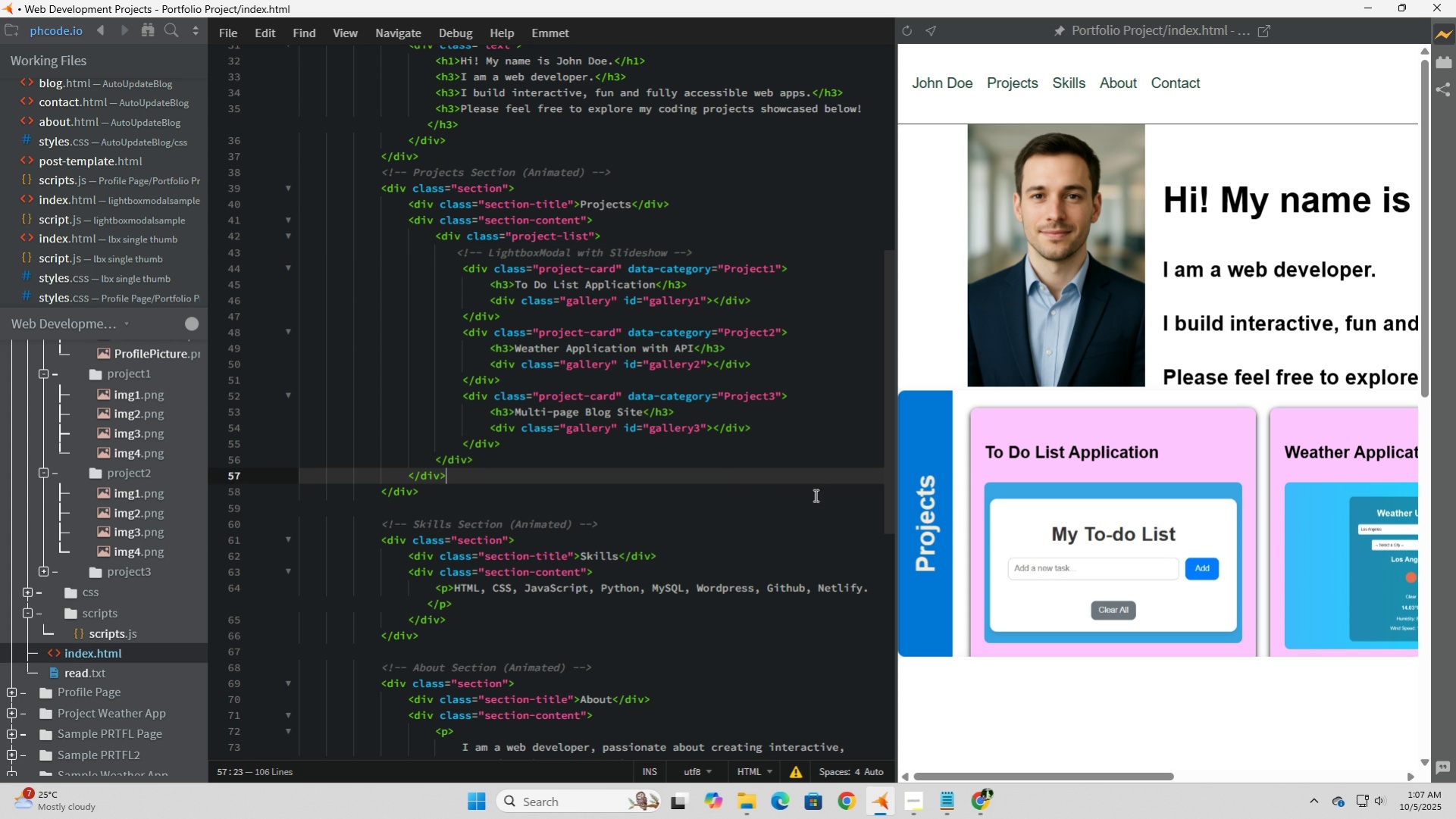 
left_click([1113, 480])
 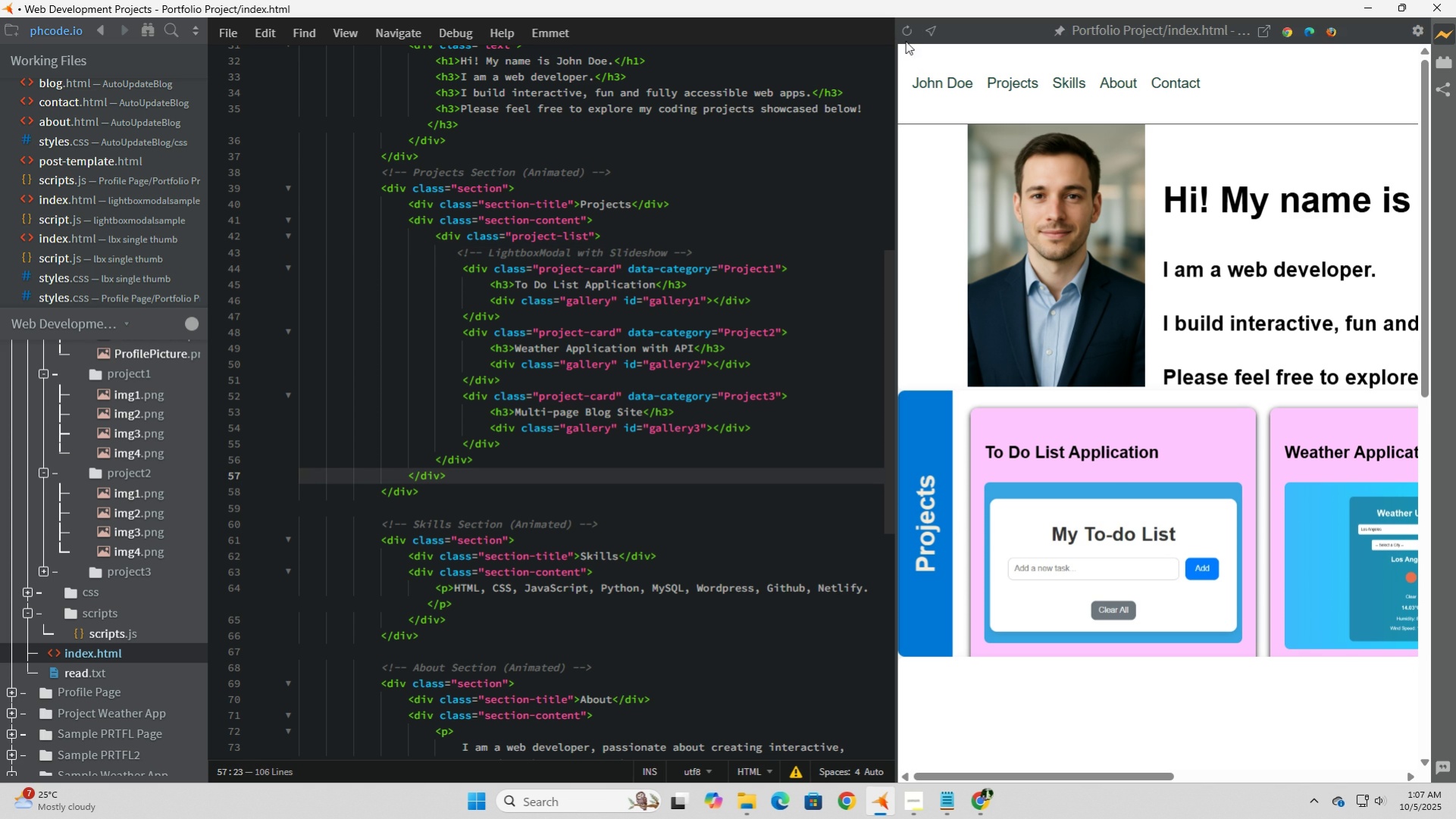 
left_click([910, 34])
 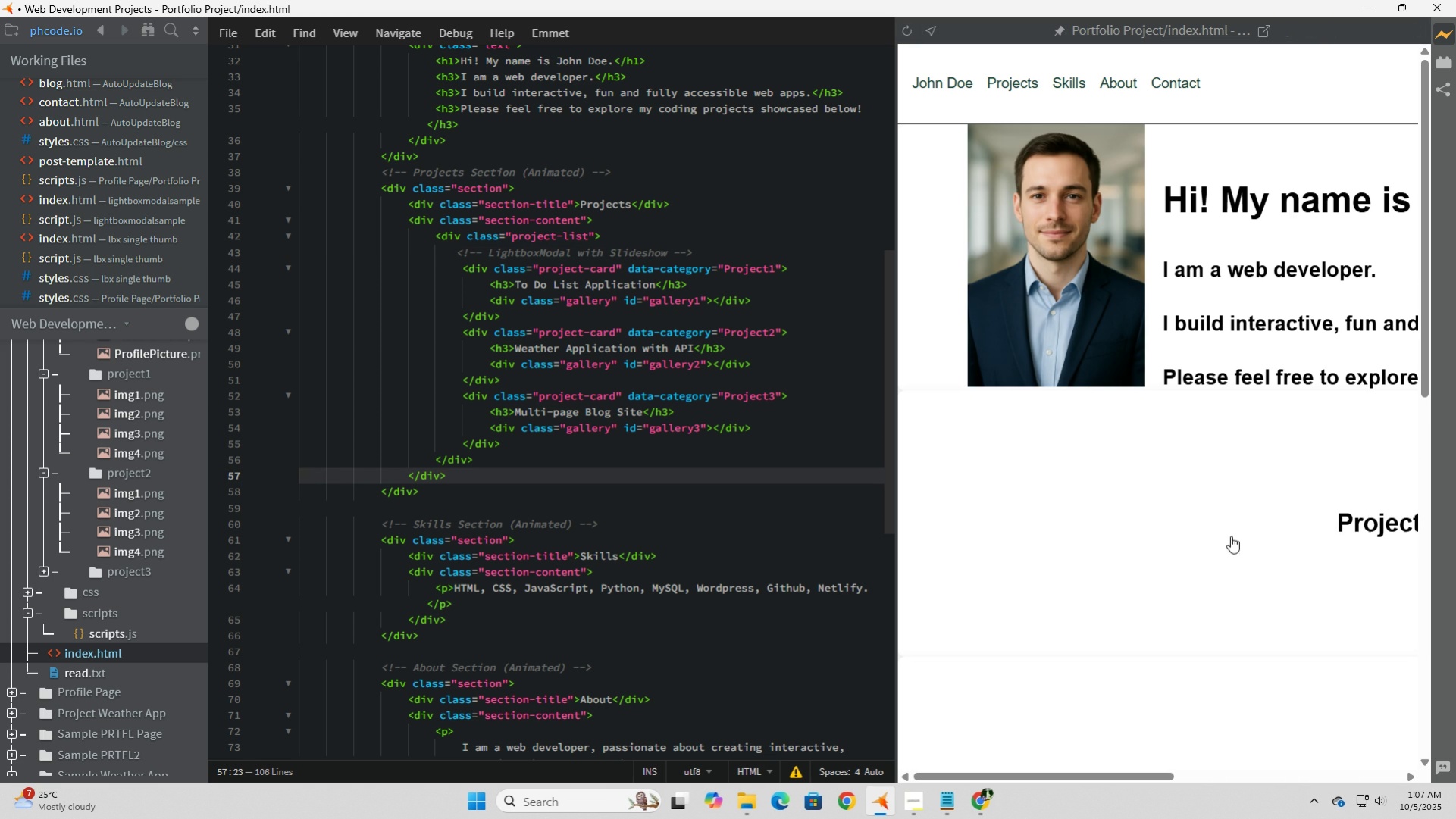 
left_click([1404, 526])
 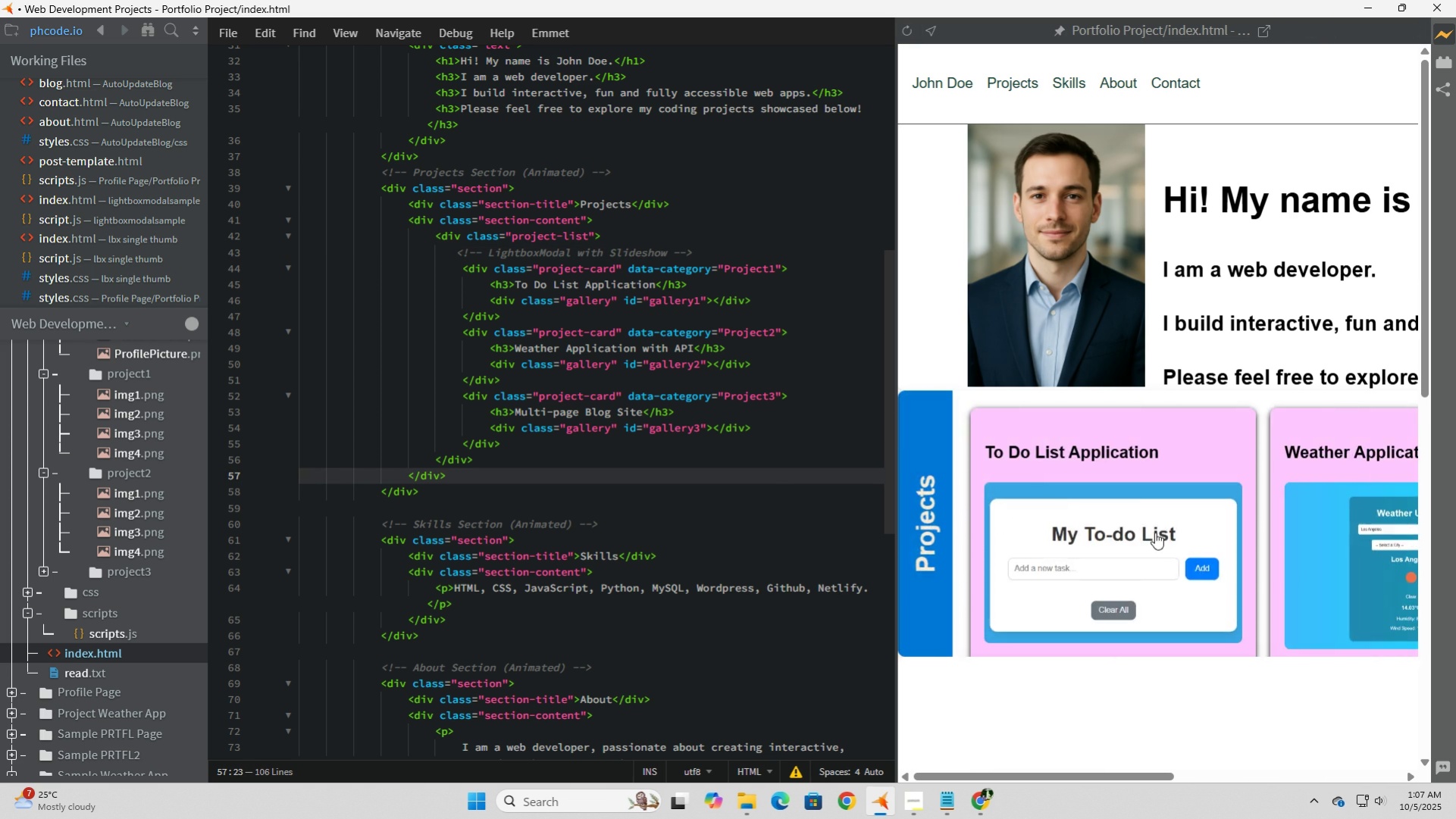 
left_click([1154, 532])
 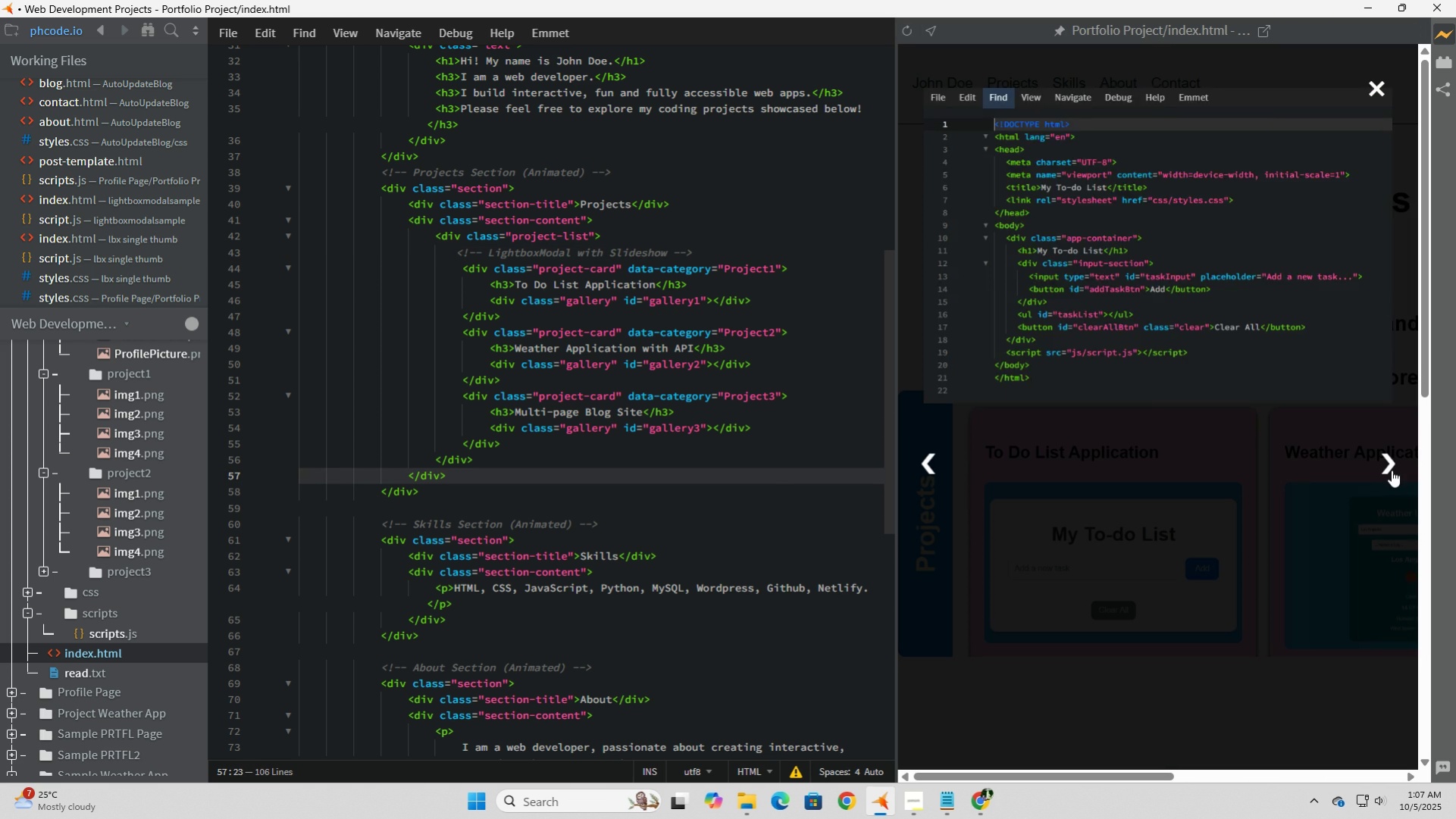 
double_click([1391, 470])
 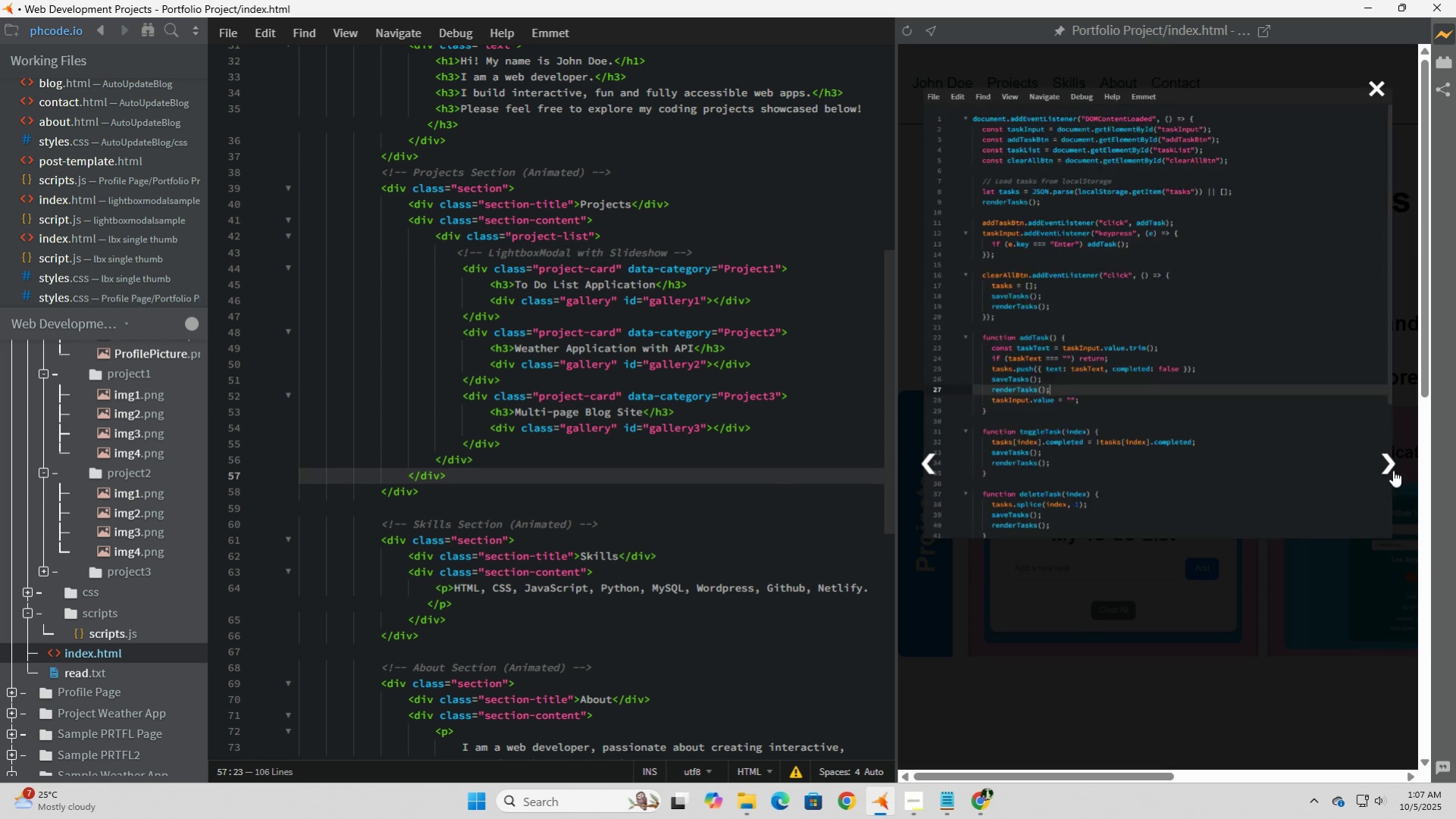 
triple_click([1391, 470])
 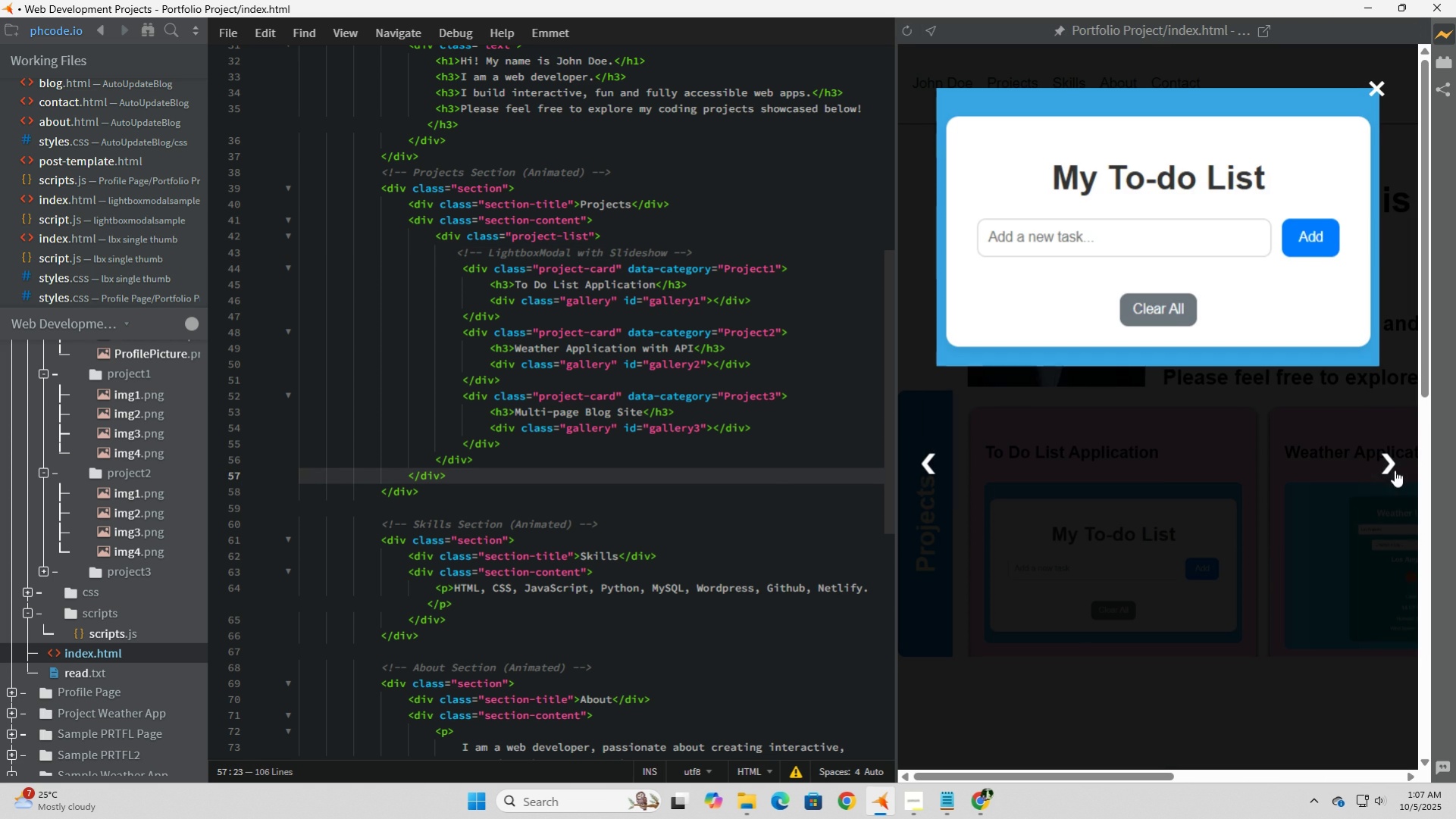 
triple_click([1394, 470])
 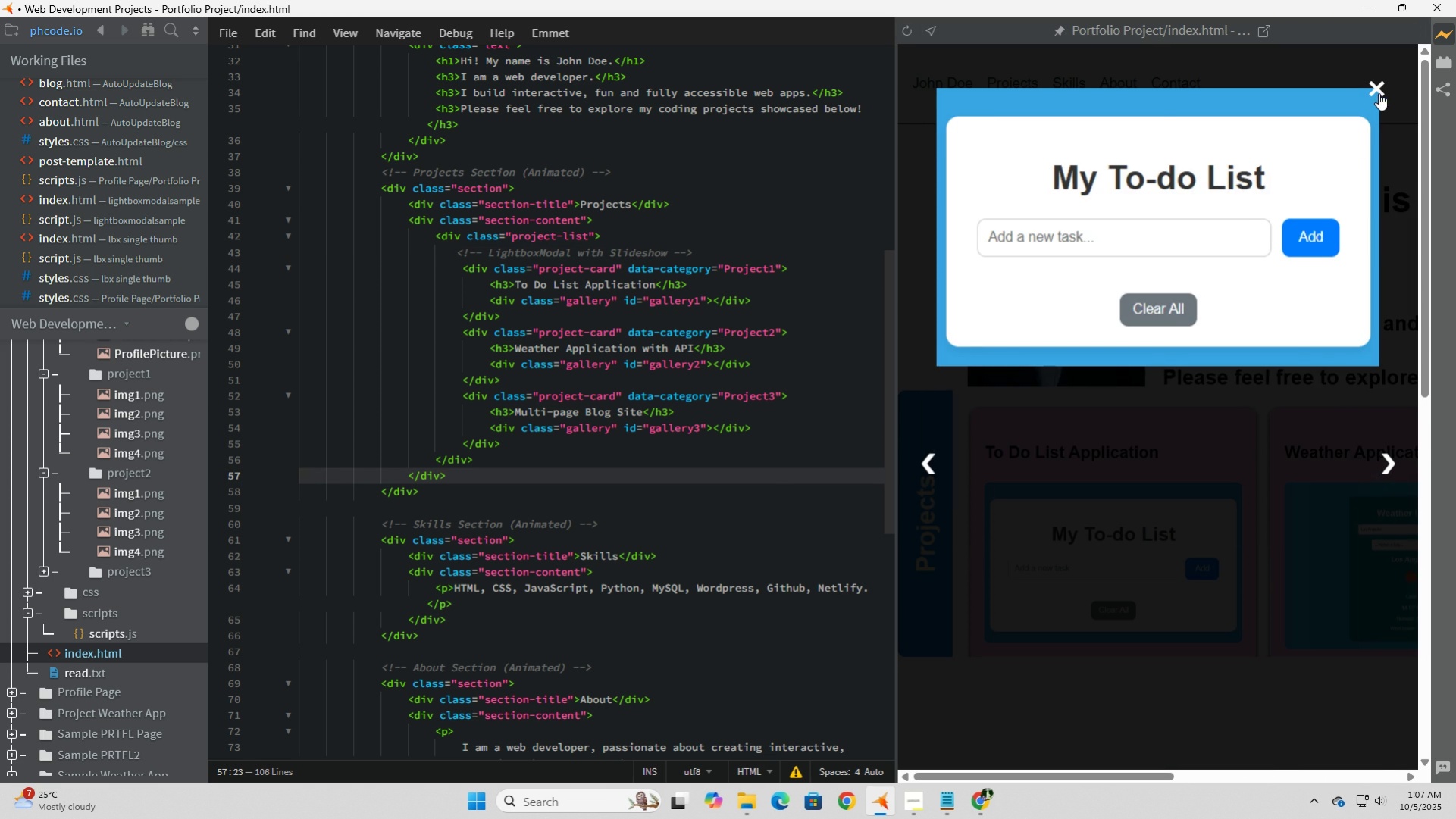 
left_click([1379, 92])
 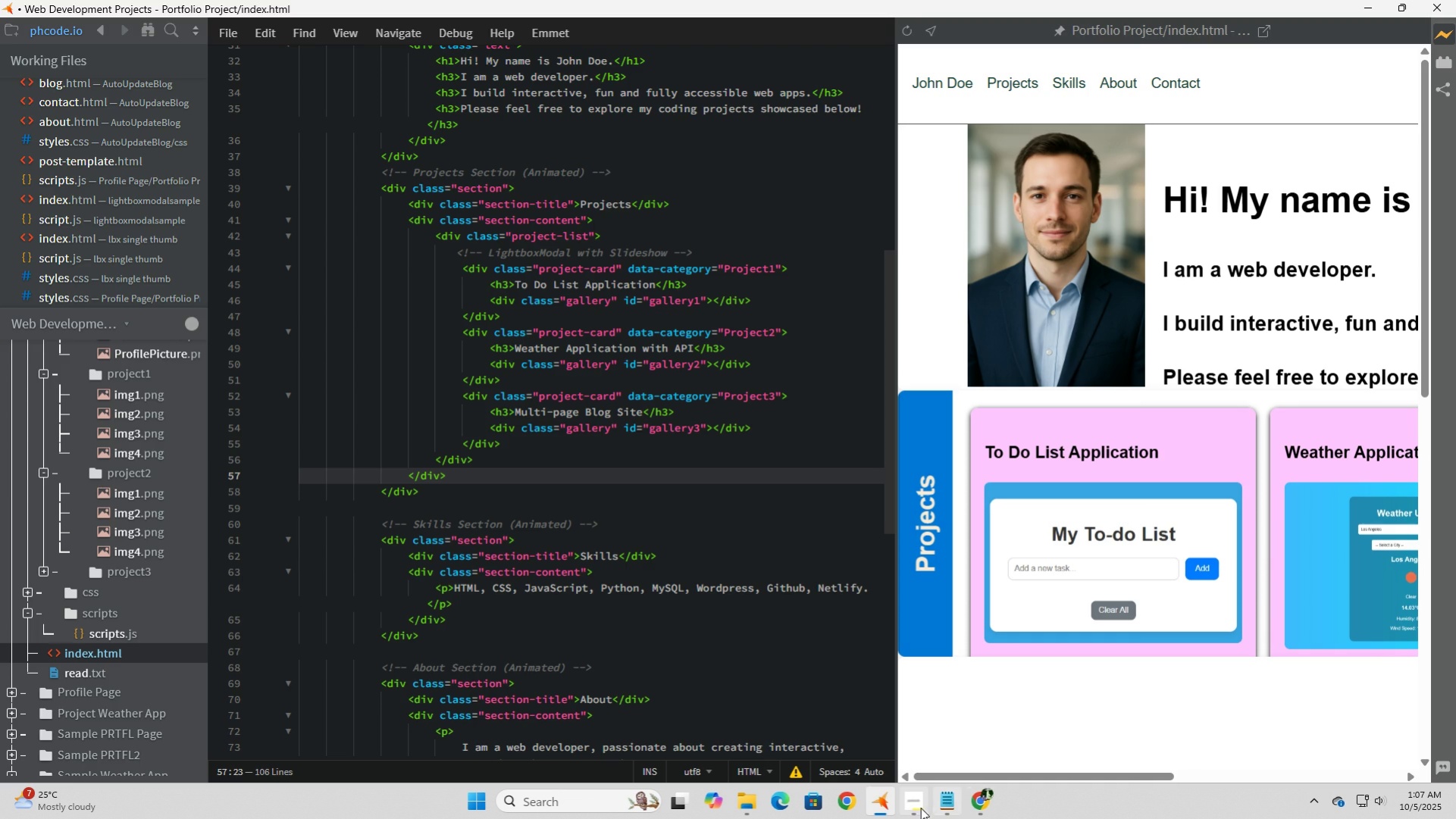 
left_click([915, 803])